 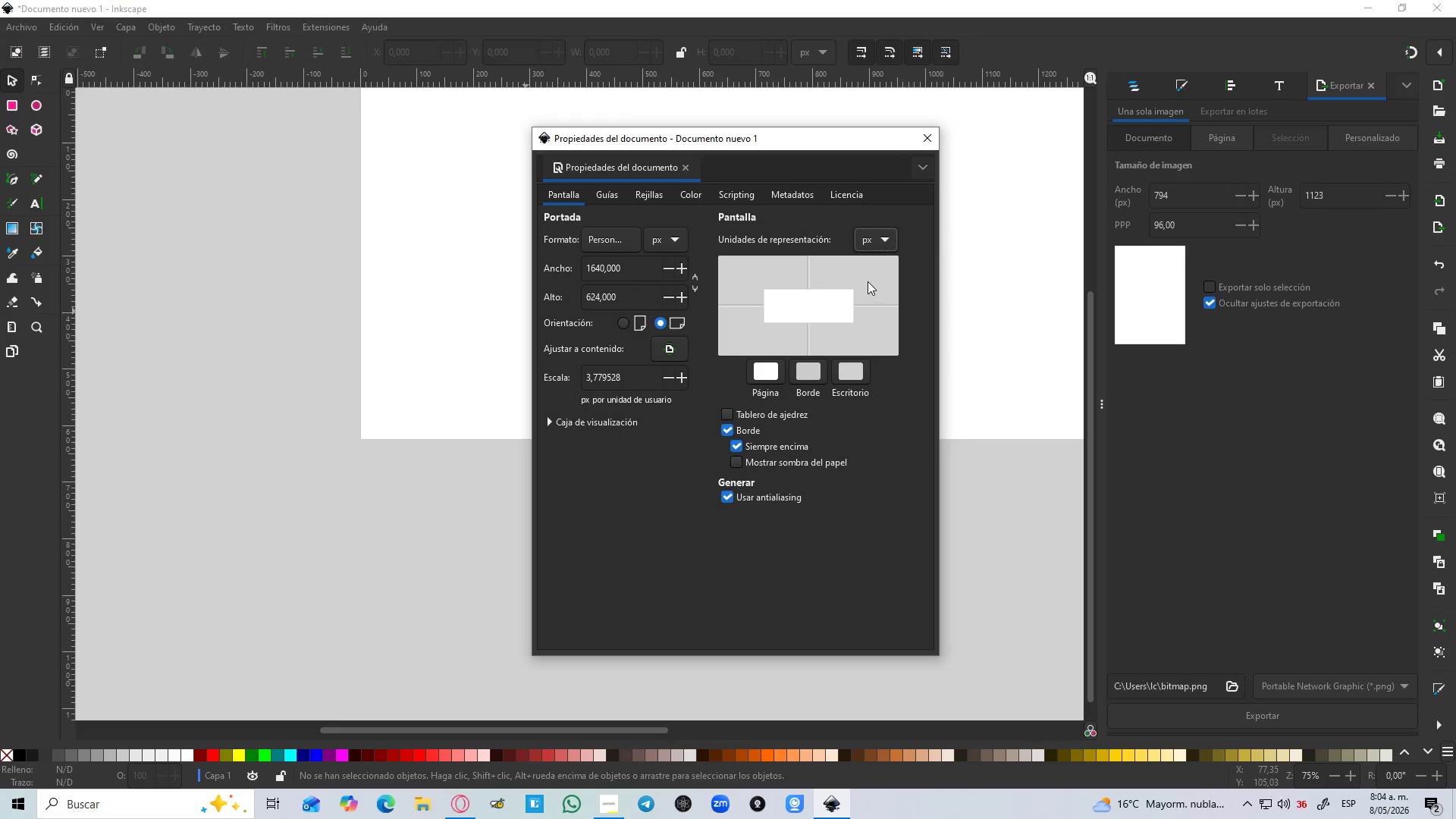 
left_click([930, 134])
 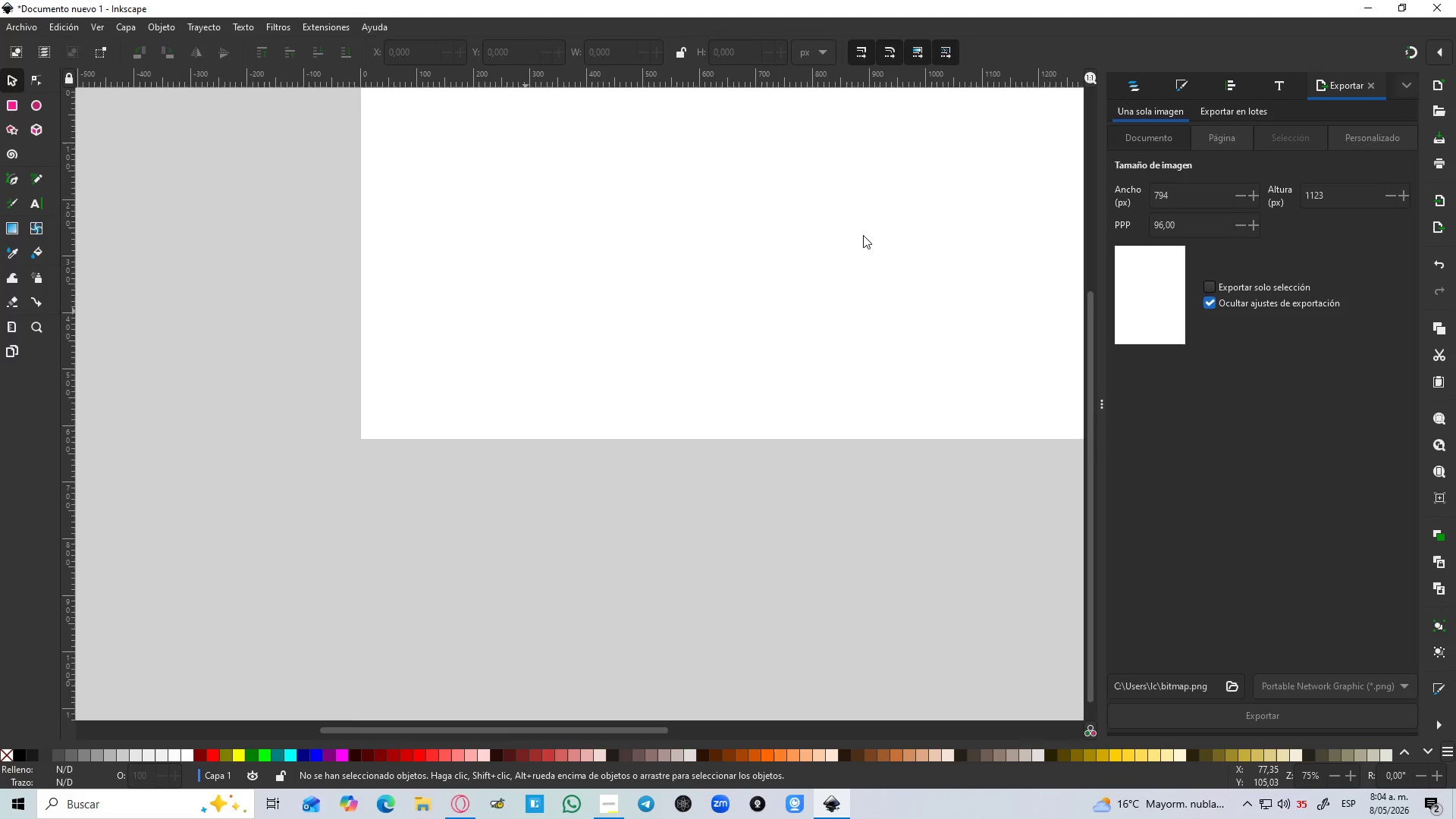 
hold_key(key=ControlLeft, duration=0.53)
 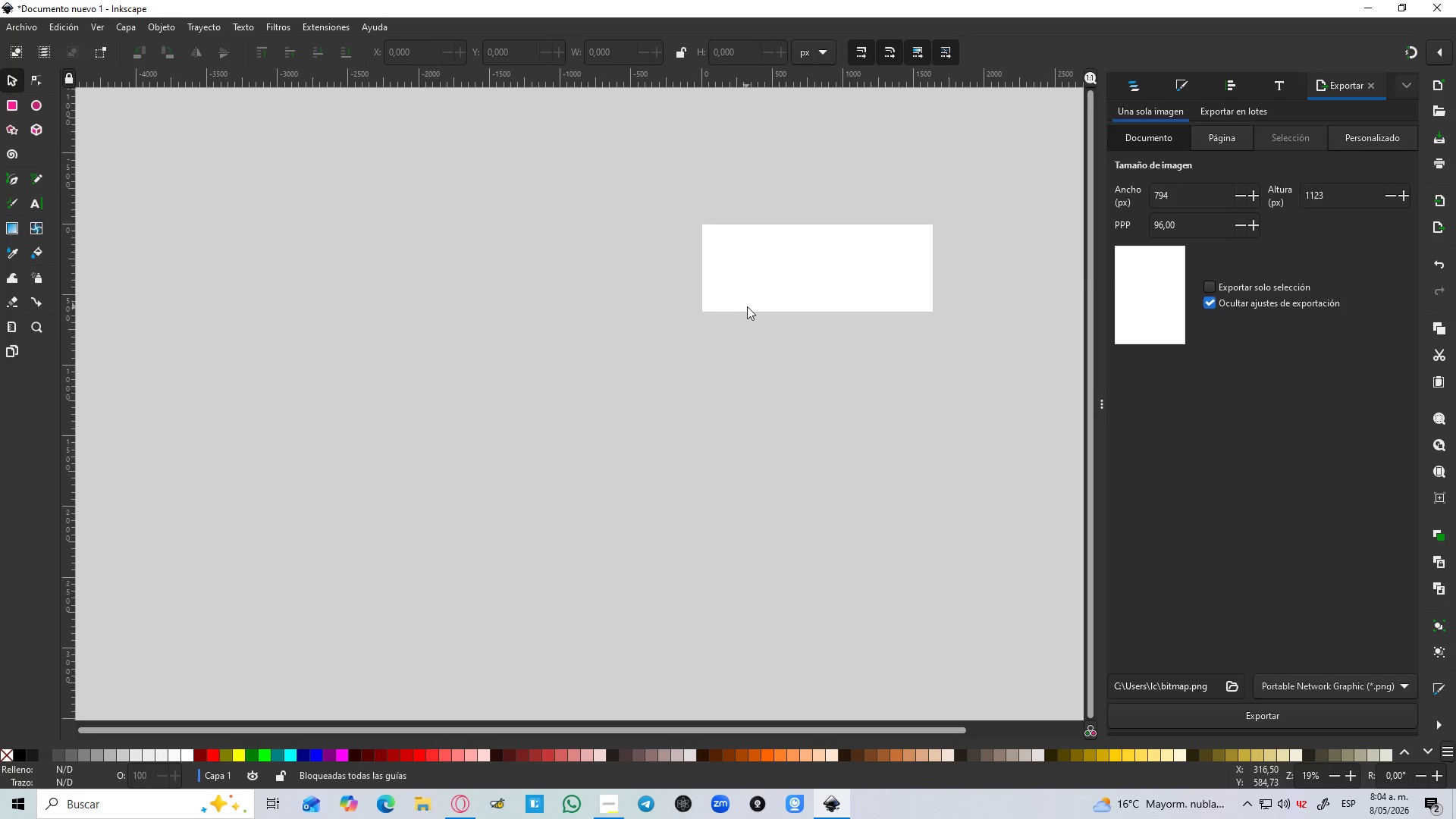 
hold_key(key=Space, duration=0.39)
 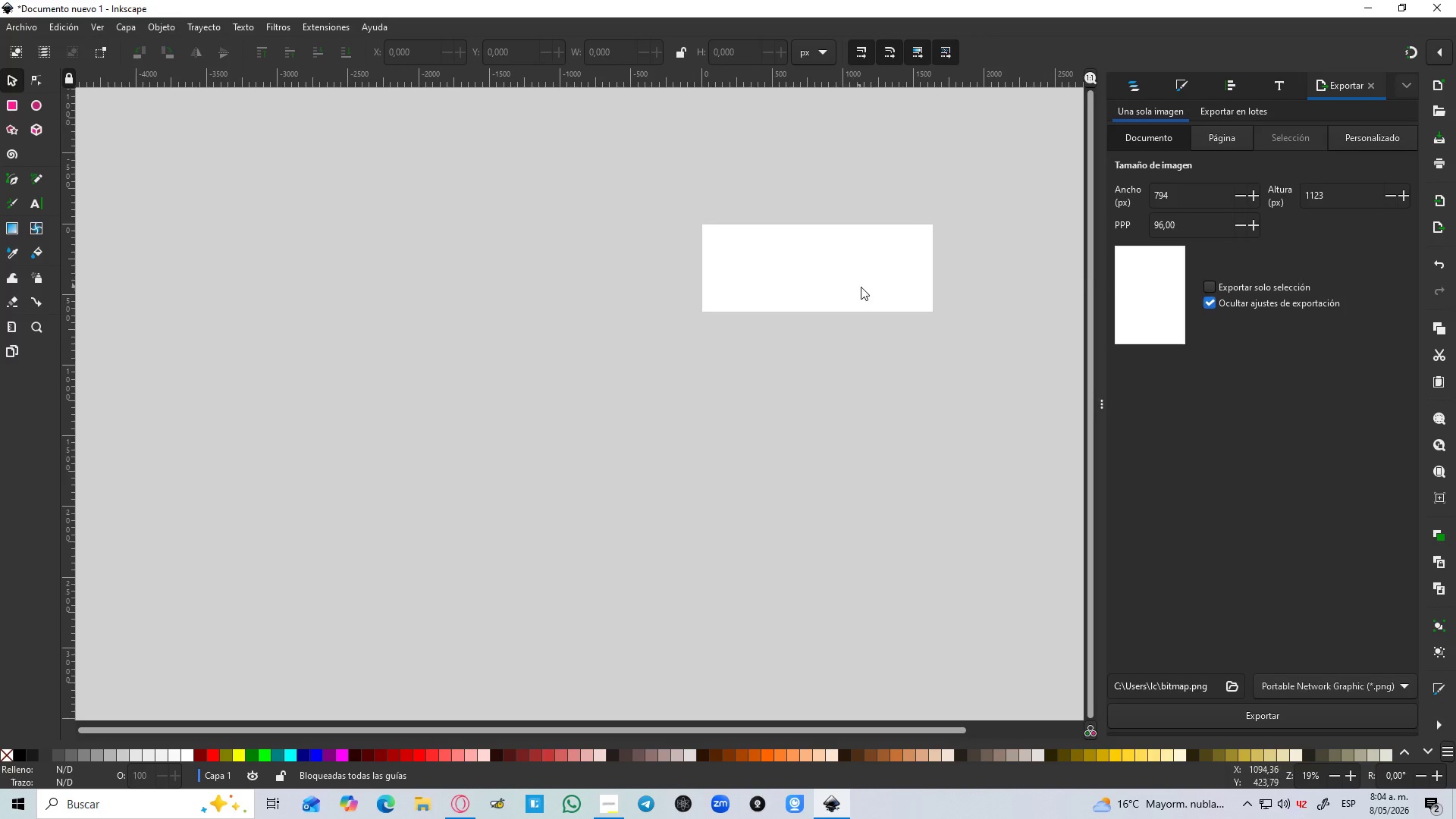 
scroll: coordinate [815, 269], scroll_direction: down, amount: 4.0
 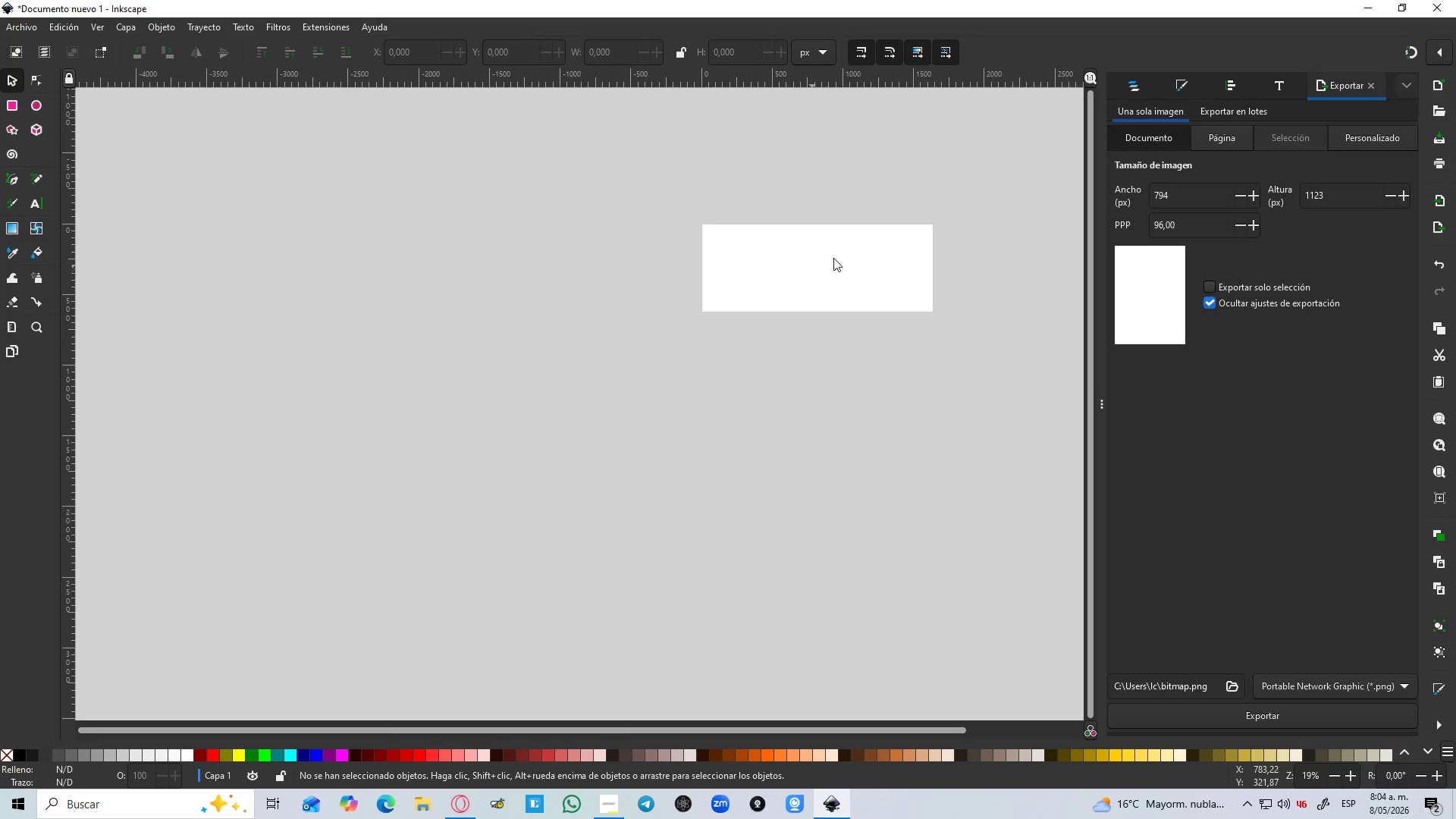 
hold_key(key=Space, duration=0.45)
 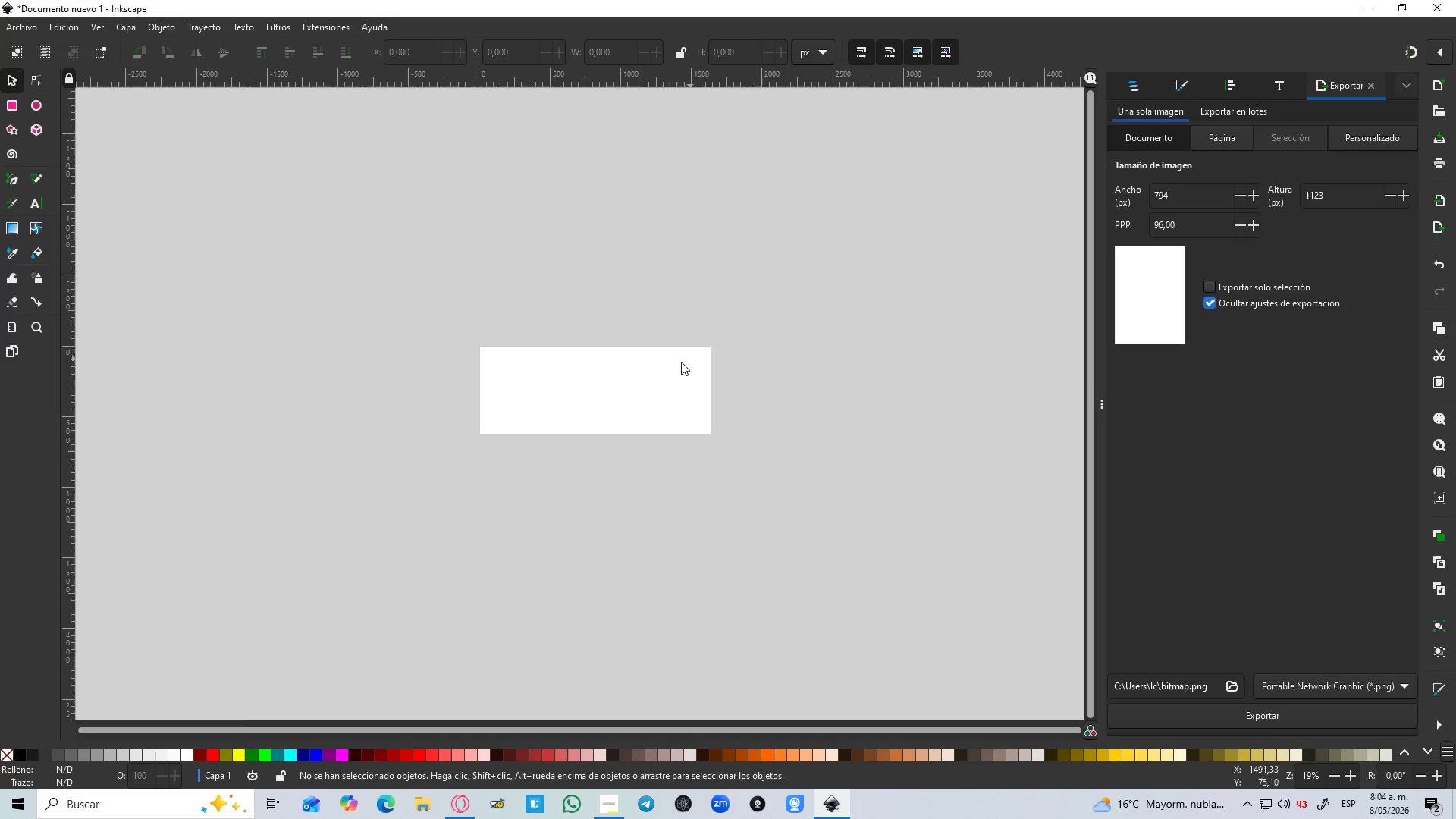 
hold_key(key=ControlLeft, duration=0.41)
scroll: coordinate [601, 373], scroll_direction: up, amount: 3.0
 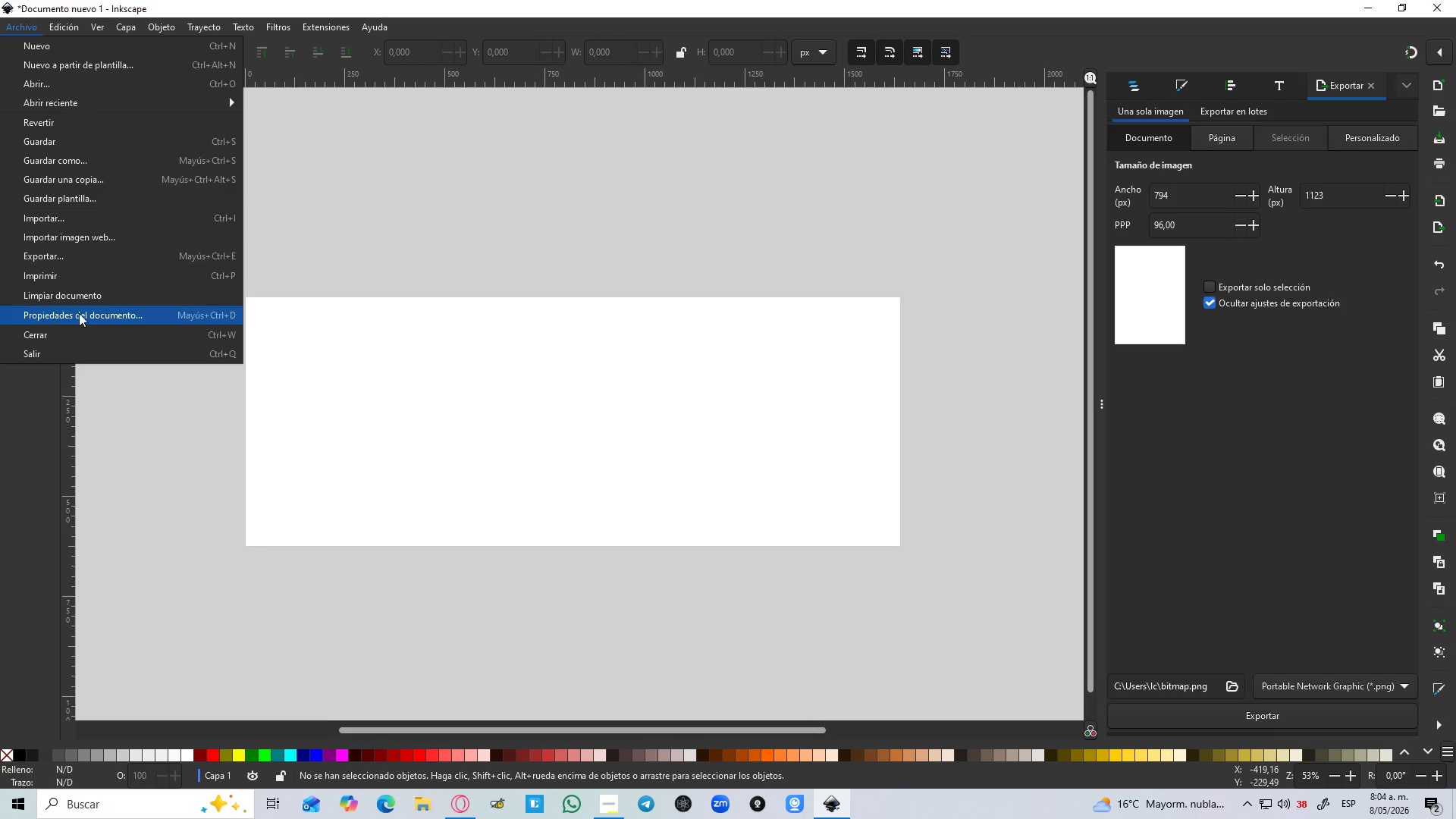 
left_click([67, 315])
 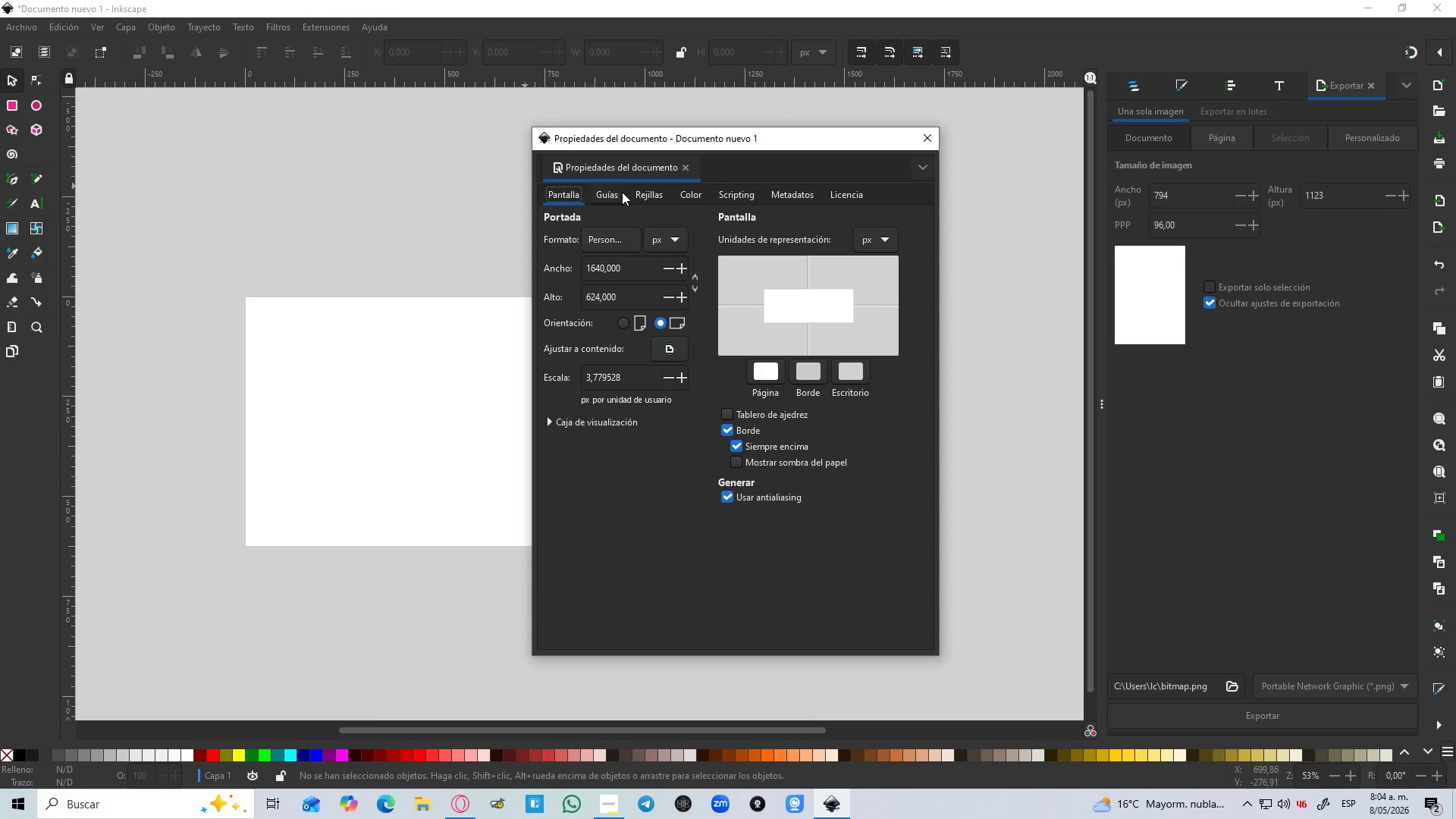 
left_click([609, 190])
 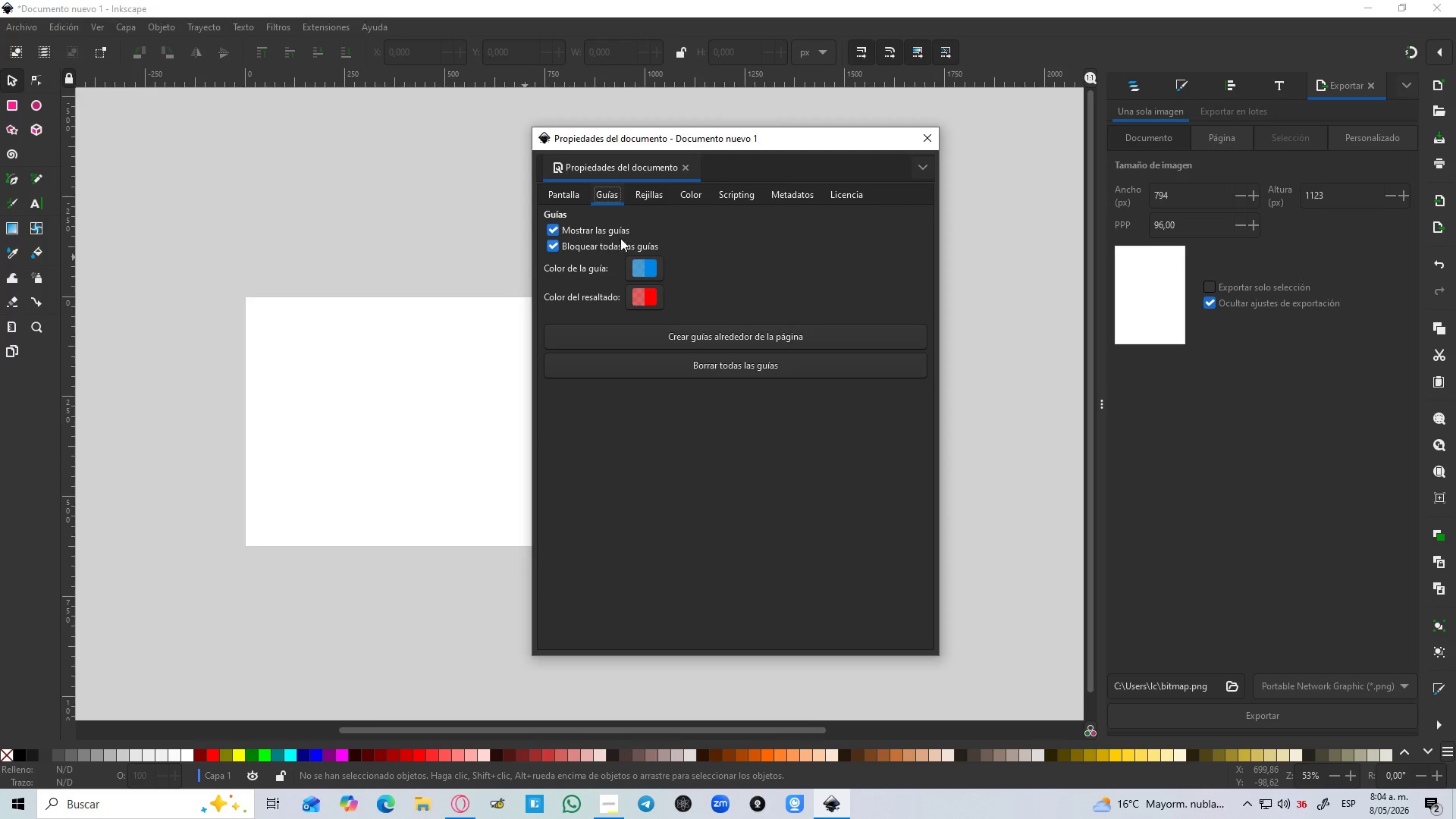 
left_click([694, 334])
 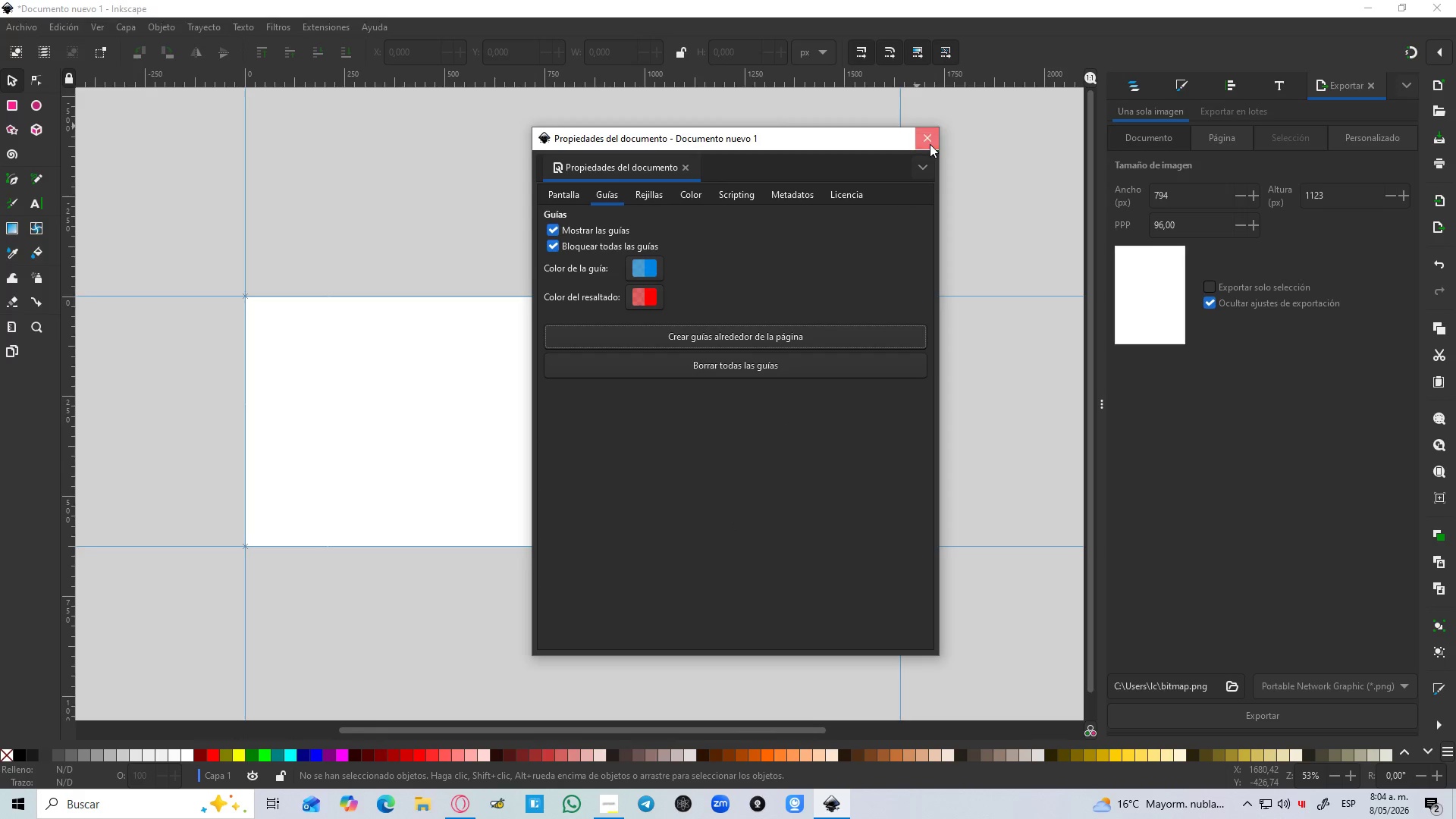 
double_click([464, 448])
 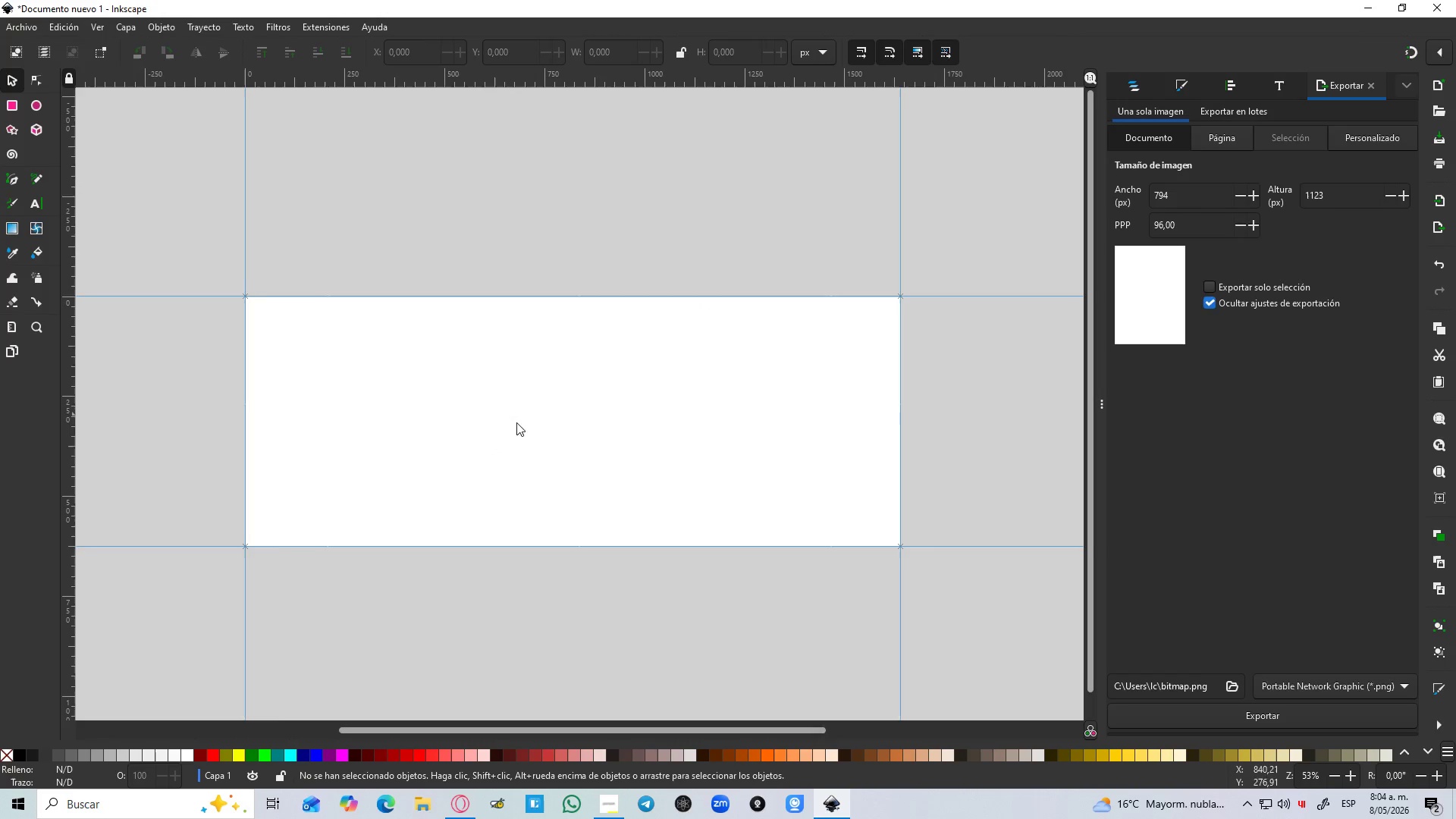 
hold_key(key=Space, duration=0.38)
 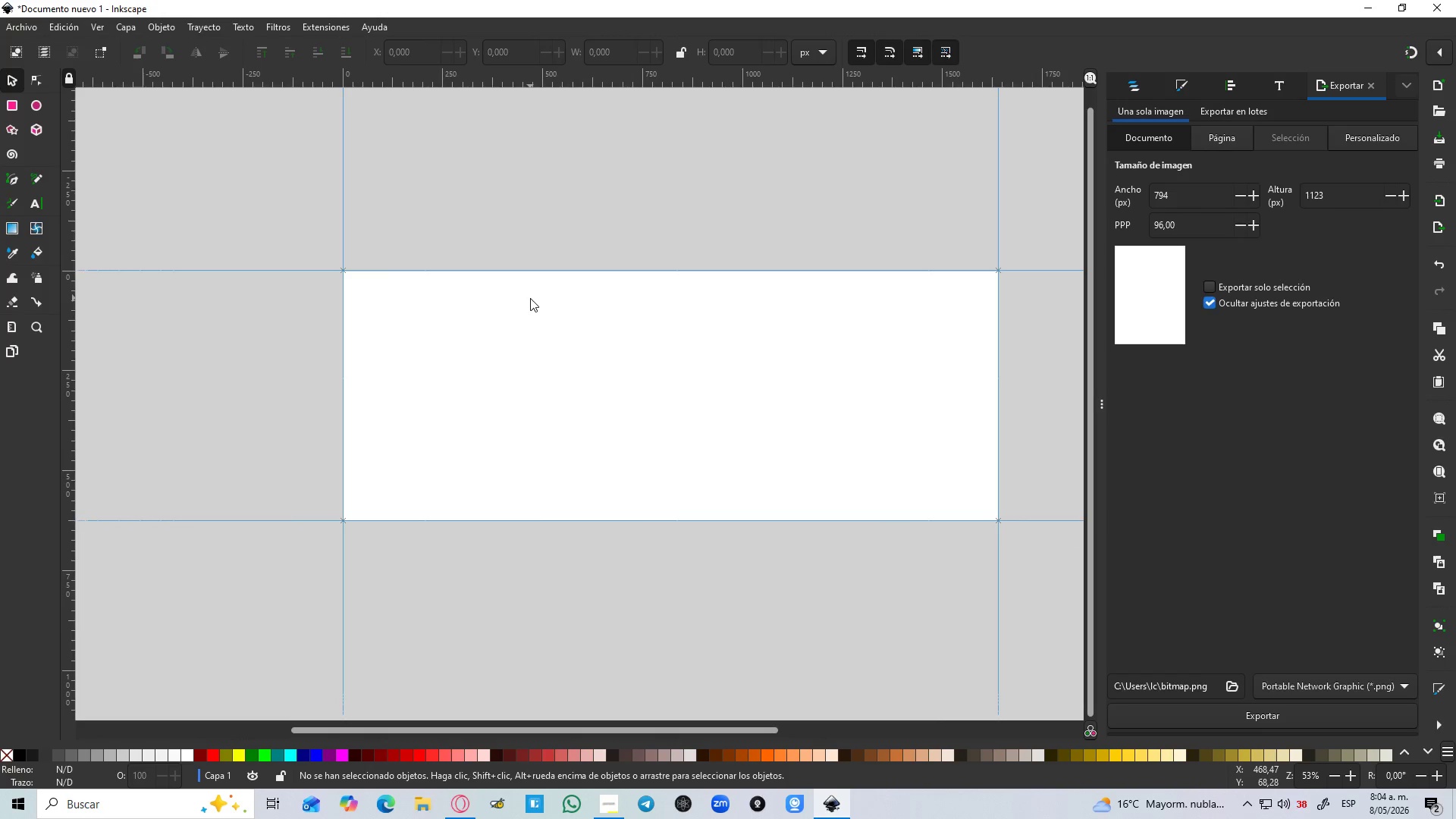 
key(Shift+6)
 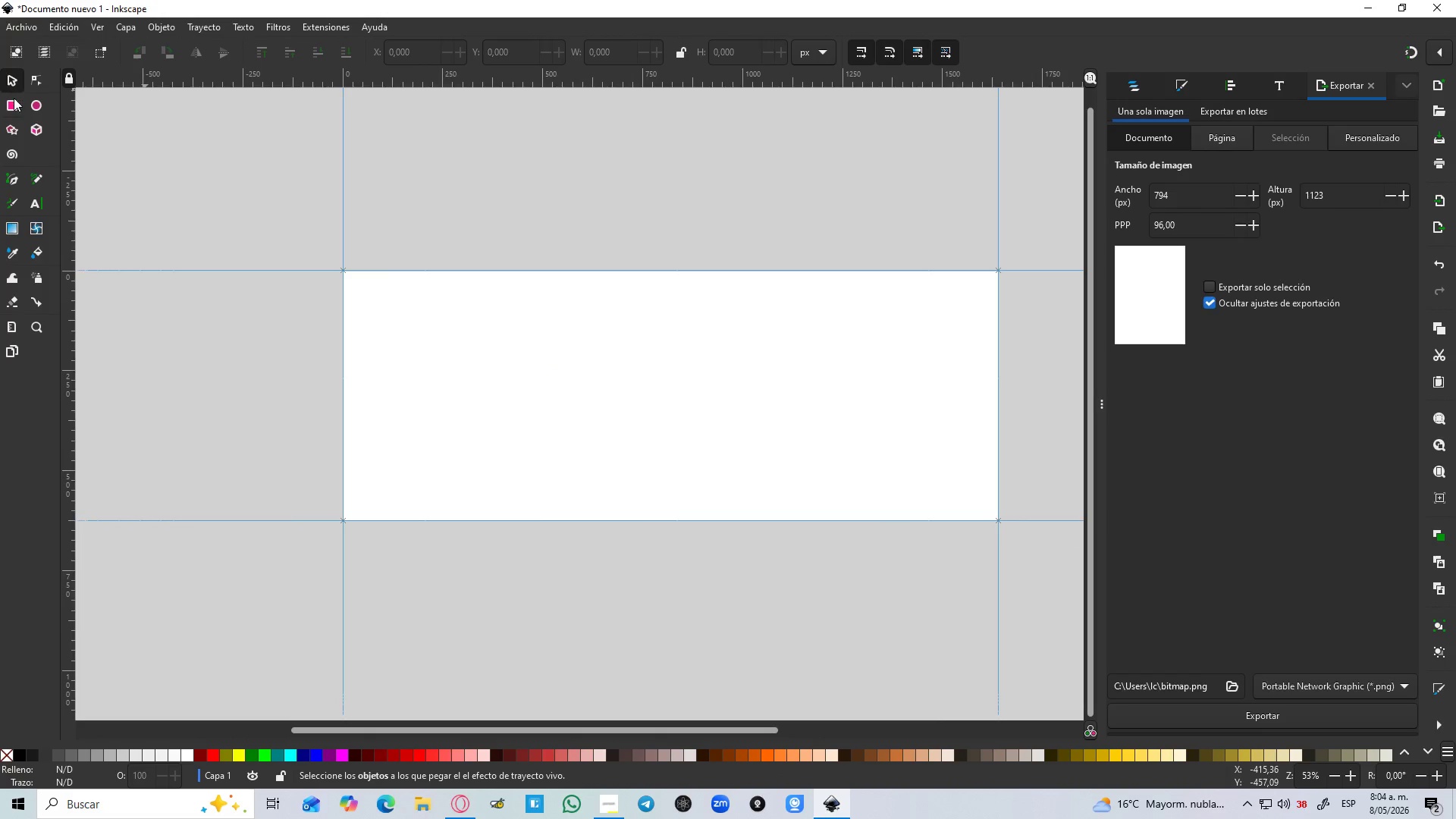 
left_click([14, 103])
 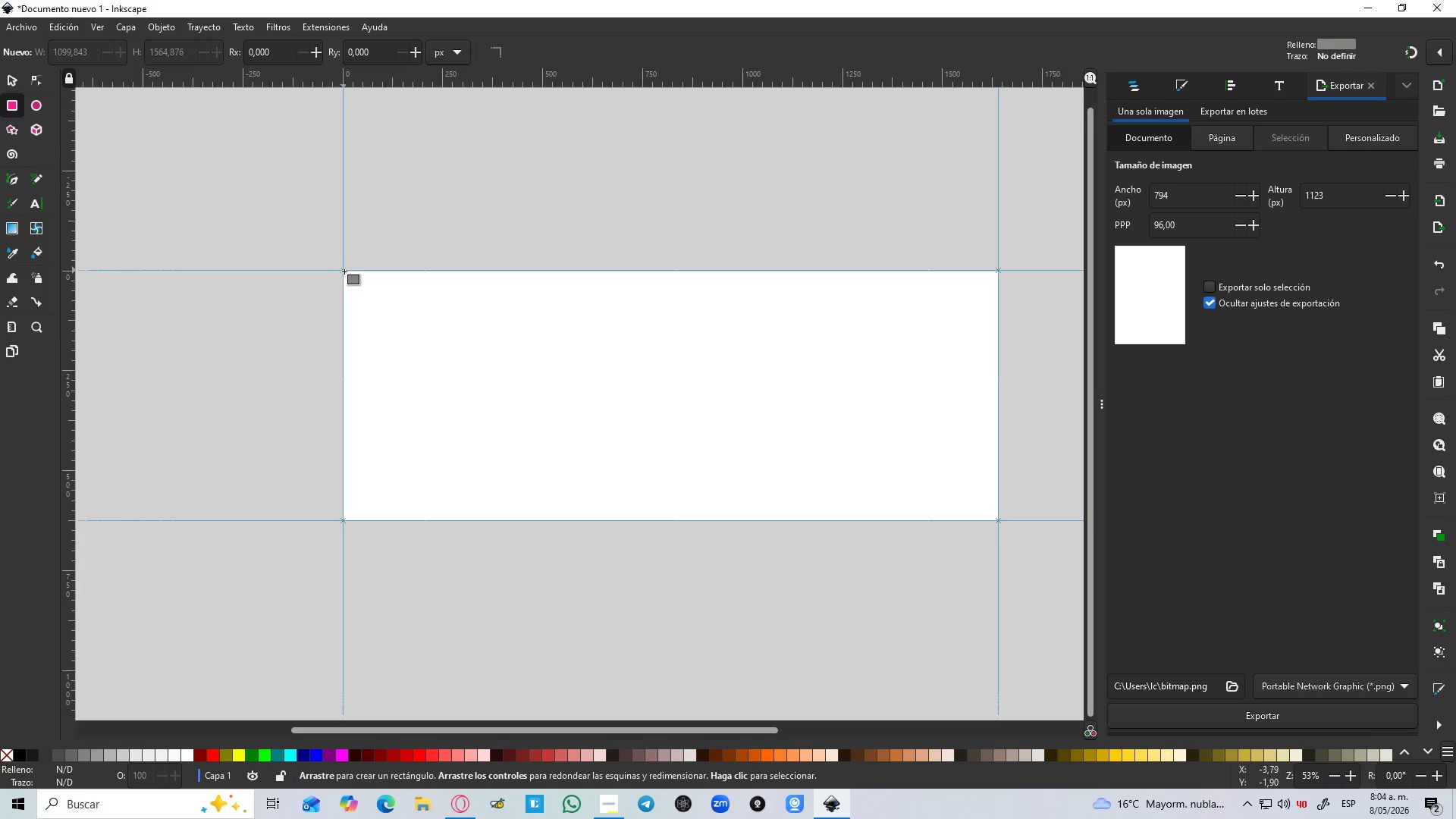 
key(Shift+5)
 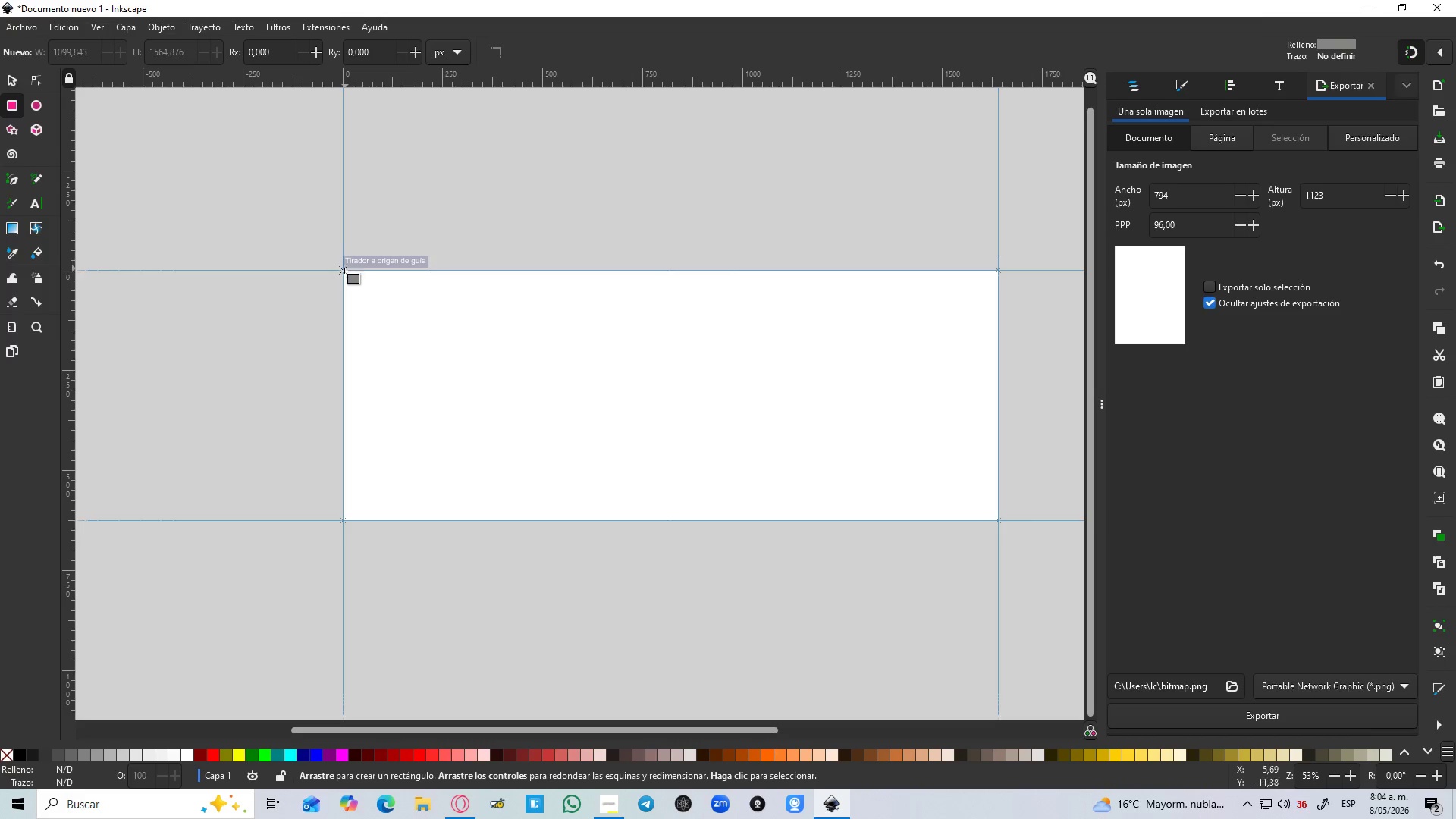 
left_click_drag(start_coordinate=[344, 271], to_coordinate=[997, 520])
 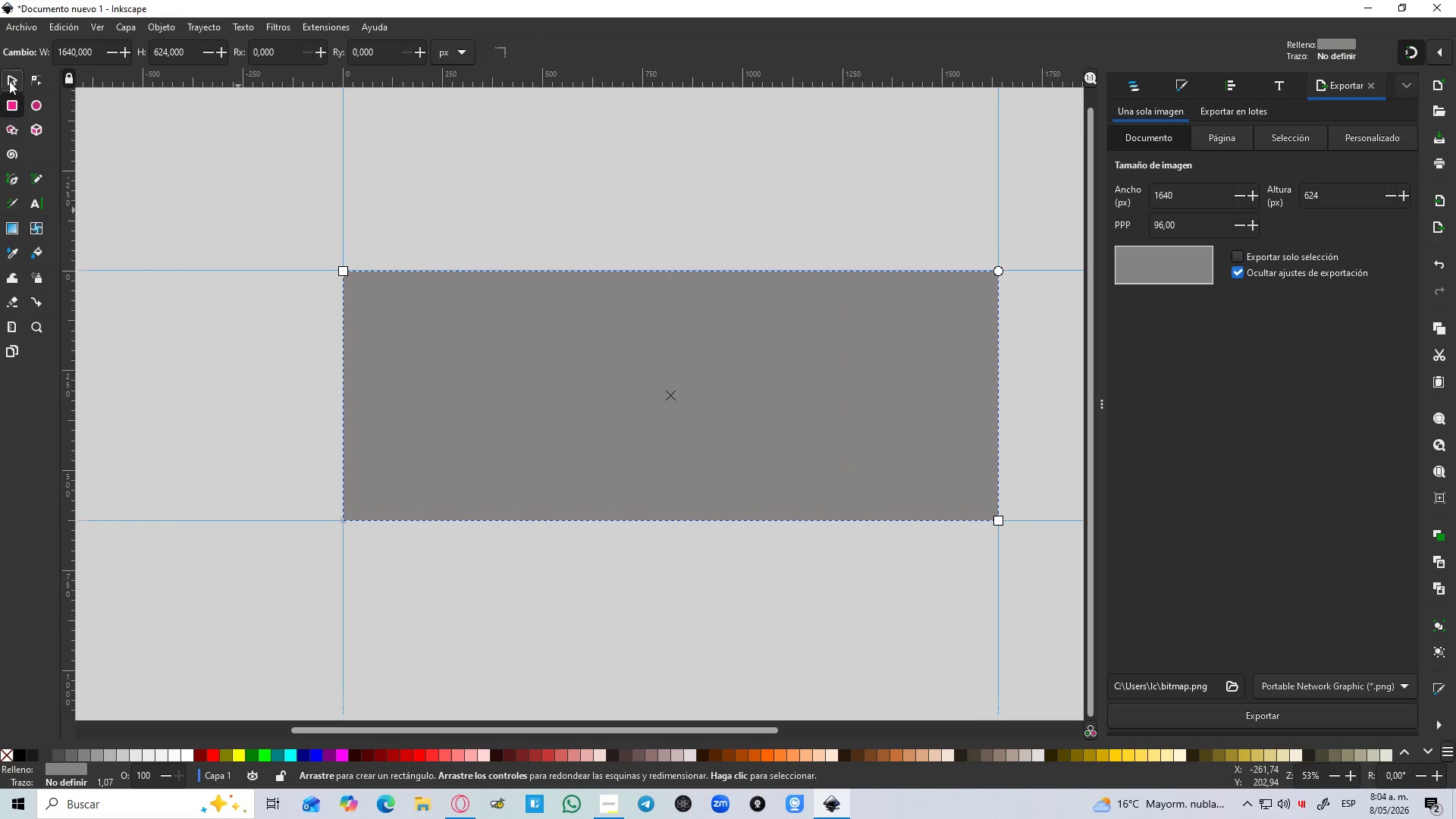 
double_click([174, 358])
 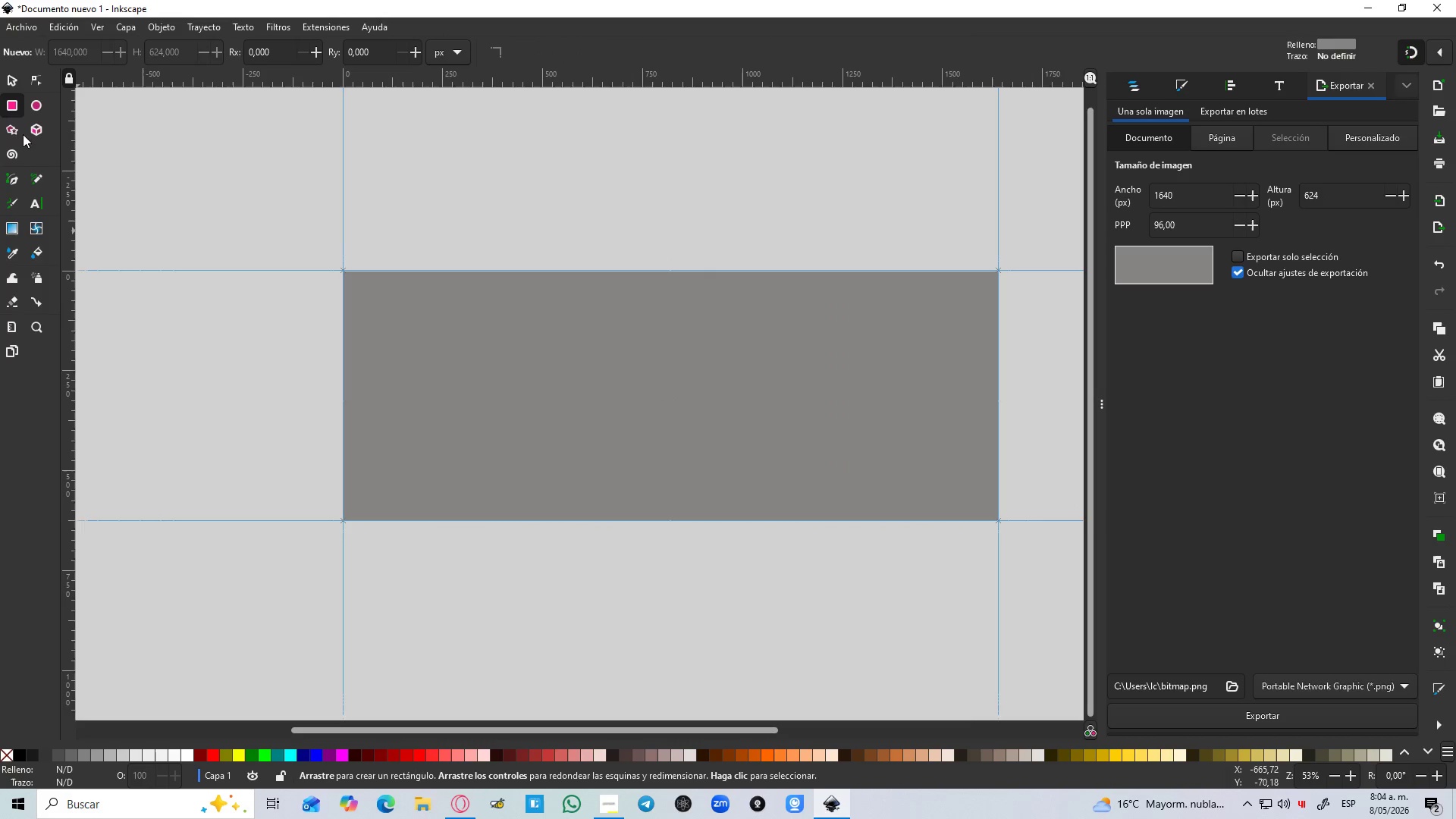 
hold_key(key=ControlLeft, duration=1.53)
scroll: coordinate [295, 247], scroll_direction: up, amount: 6.0
 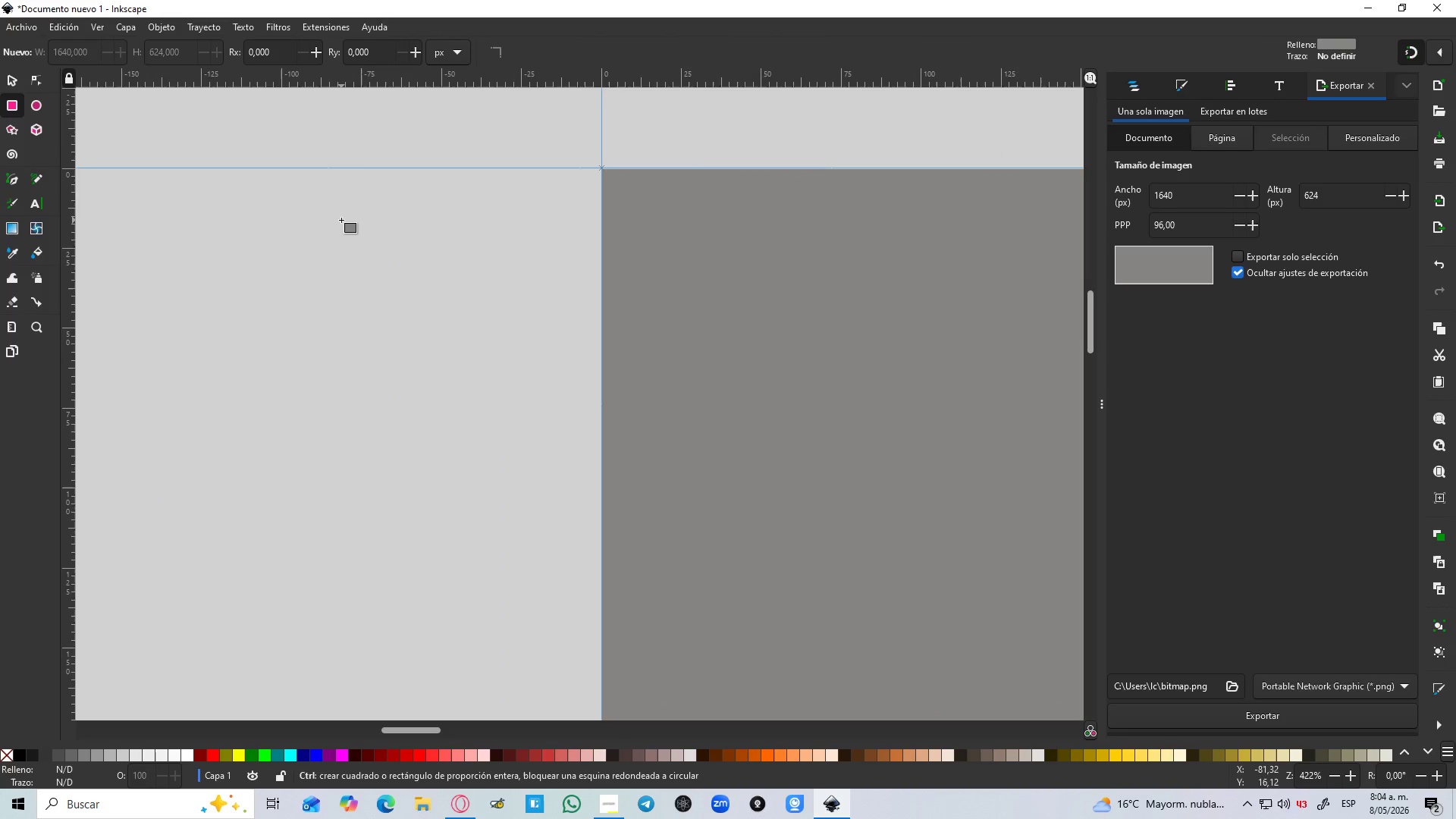 
hold_key(key=ControlLeft, duration=1.5)
hold_key(key=ControlLeft, duration=1.5)
scroll: coordinate [595, 177], scroll_direction: up, amount: 9.0
 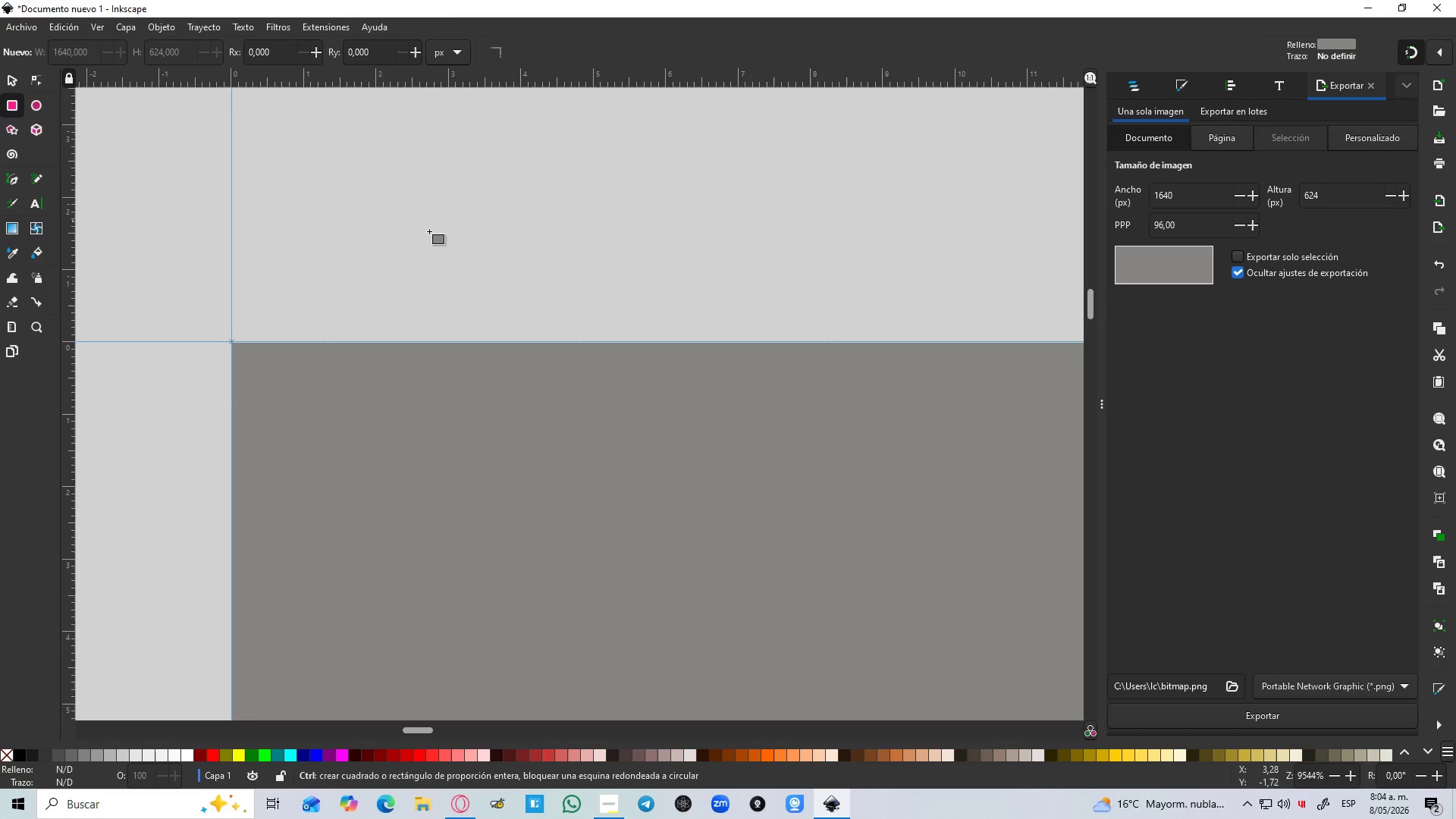 
hold_key(key=ControlLeft, duration=1.51)
scroll: coordinate [321, 275], scroll_direction: down, amount: 19.0
 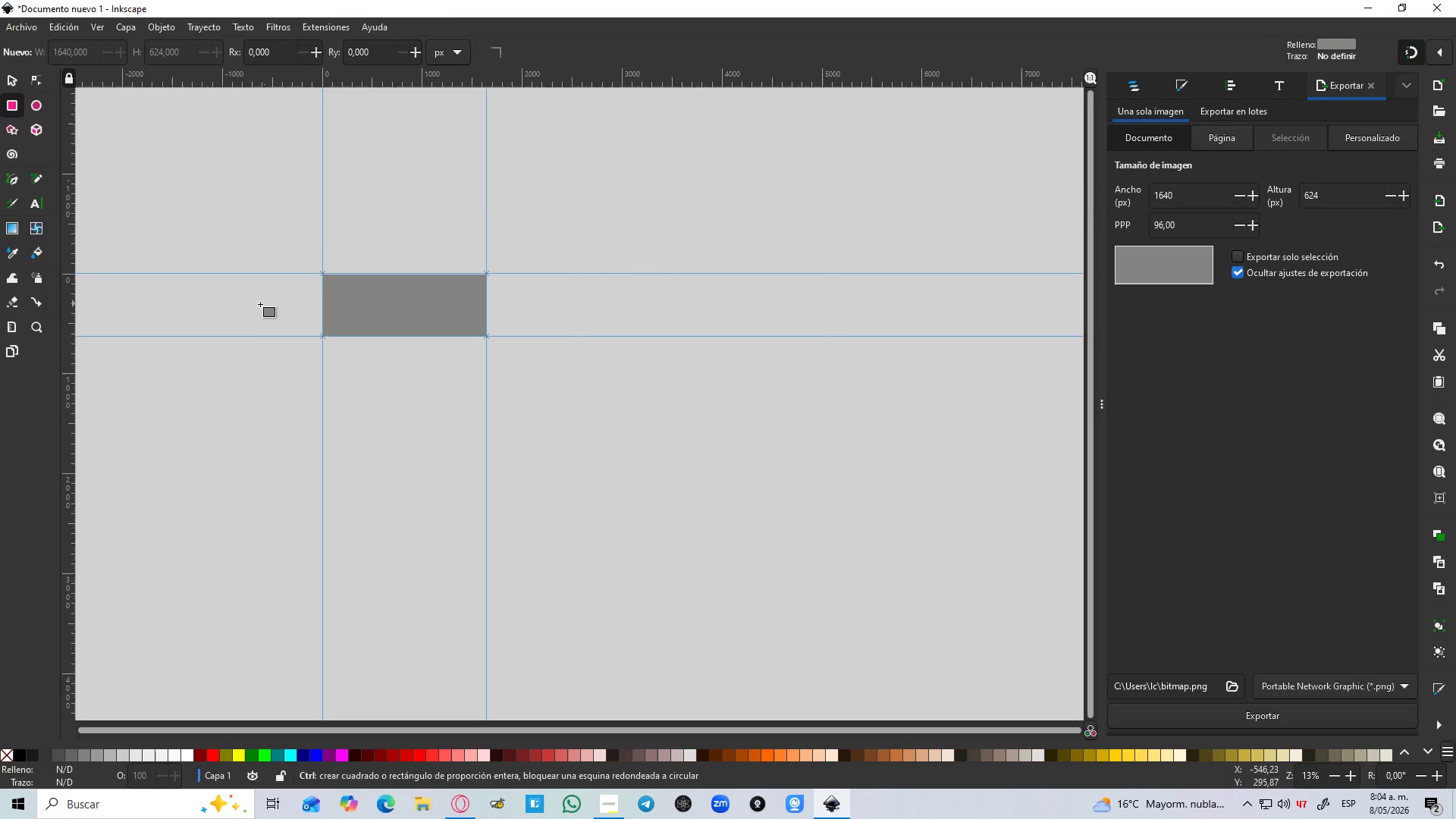 
hold_key(key=ControlLeft, duration=1.02)
scroll: coordinate [258, 297], scroll_direction: up, amount: 1.0
 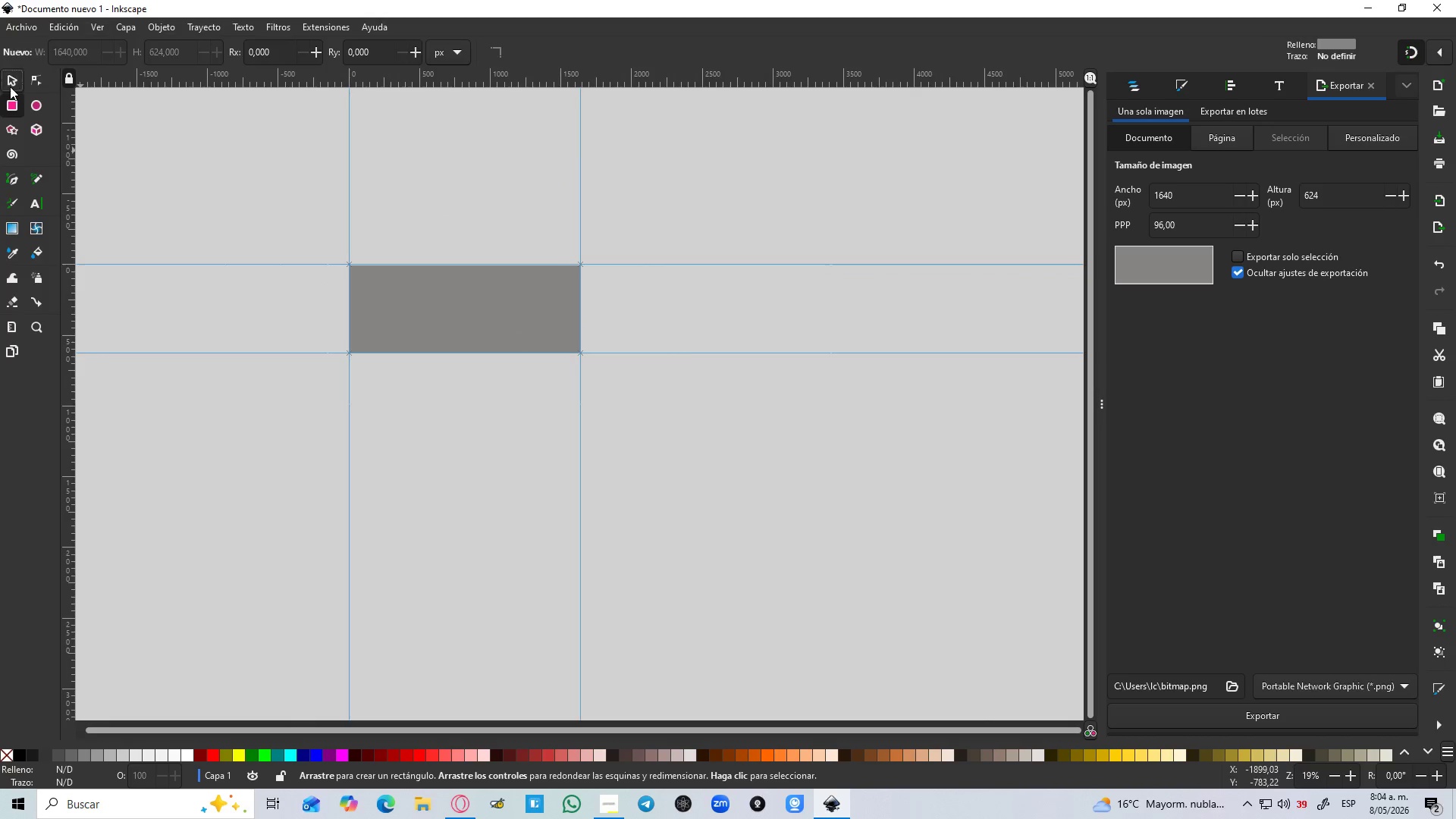 
double_click([459, 309])
 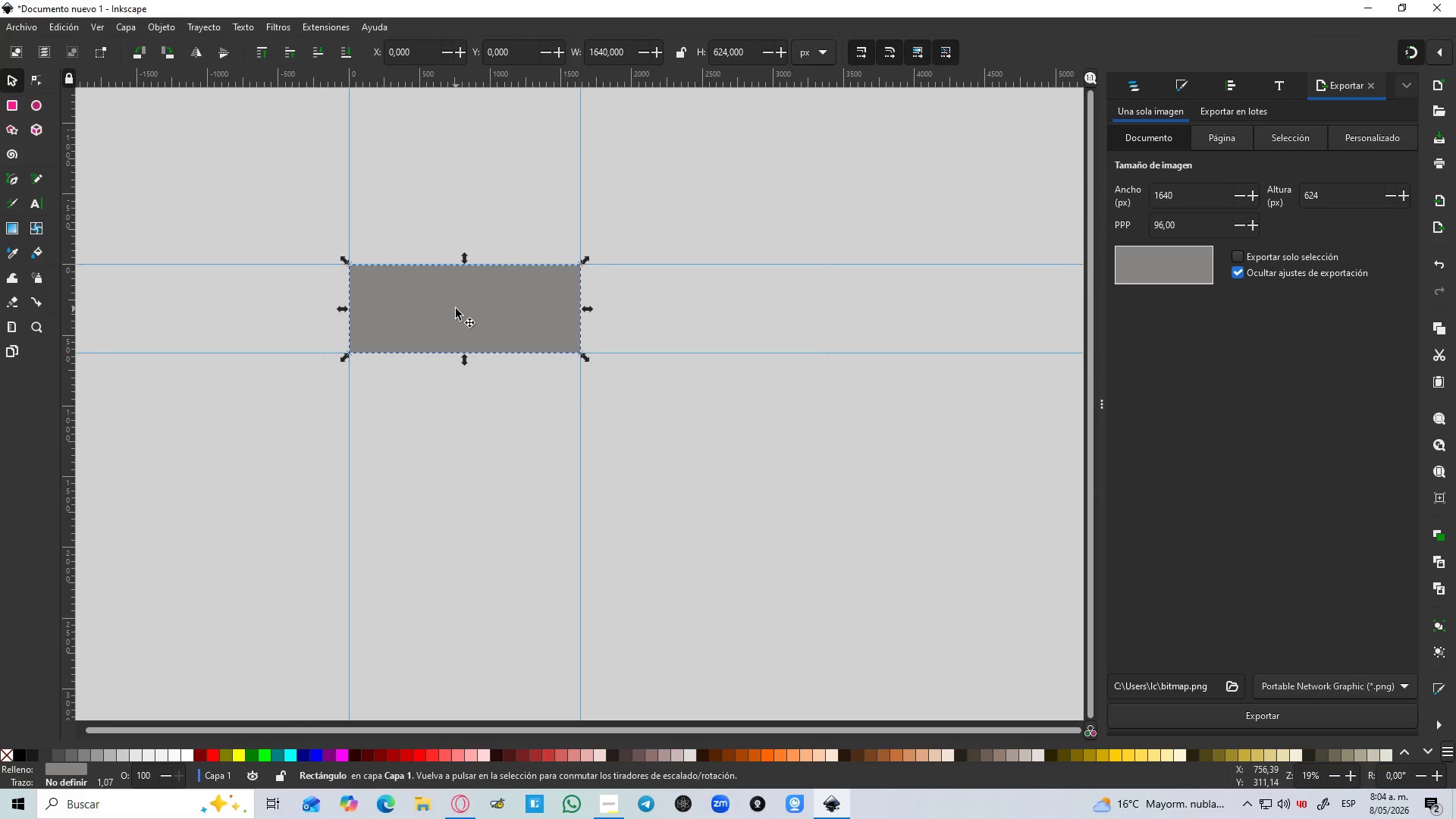 
left_click([227, 315])
 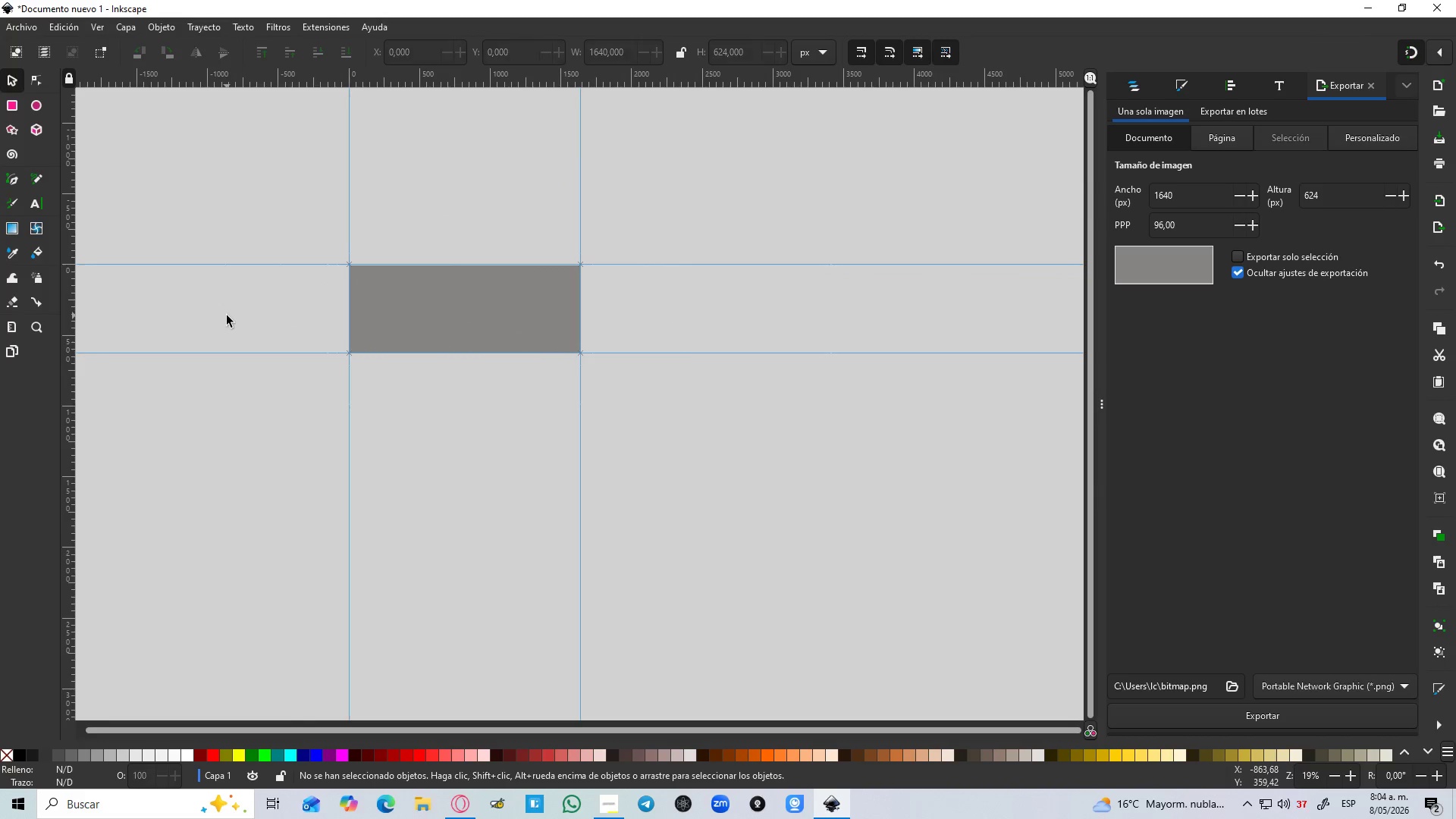 
hold_key(key=Space, duration=0.36)
 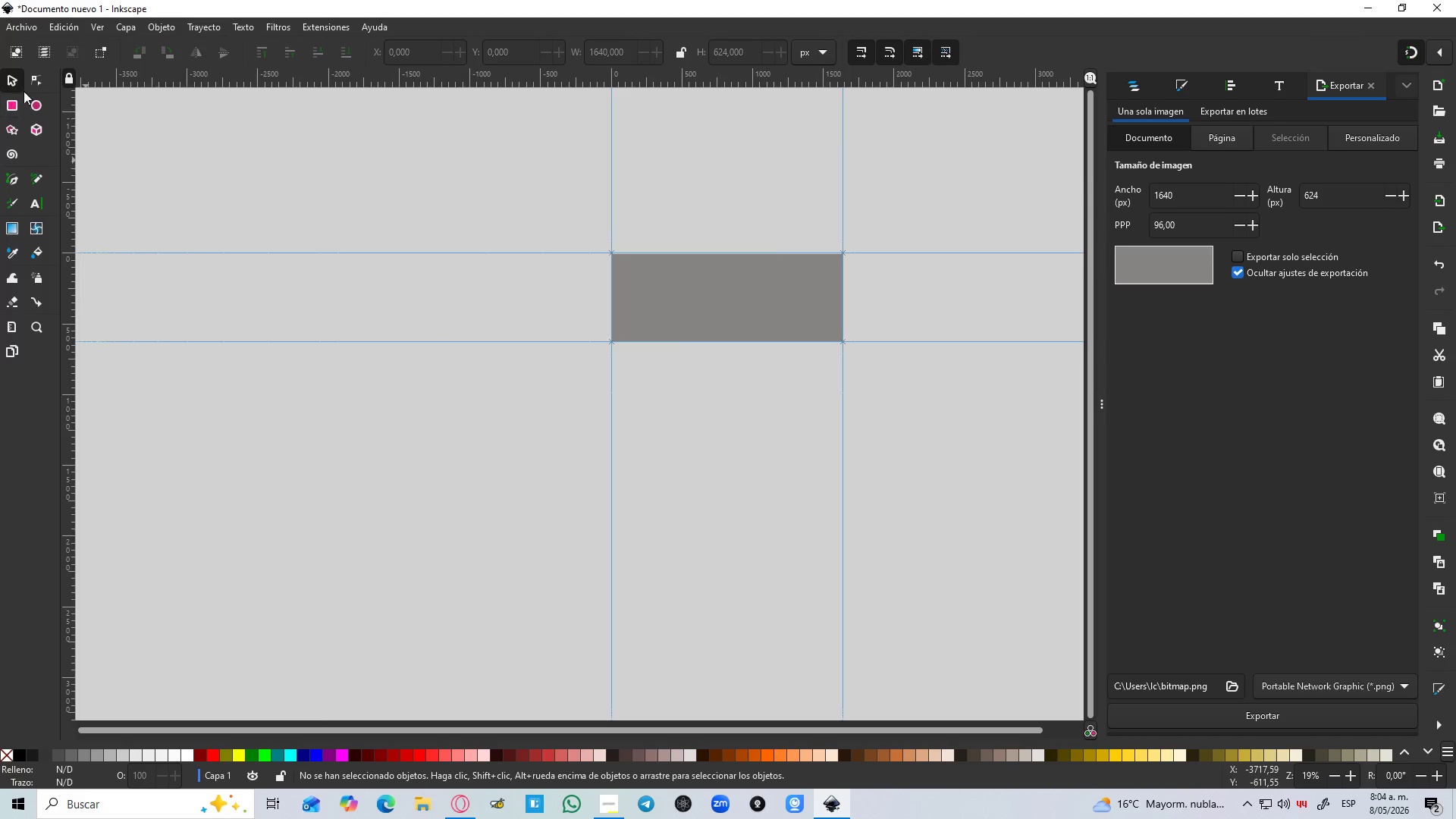 
left_click_drag(start_coordinate=[8, 102], to_coordinate=[13, 104])
 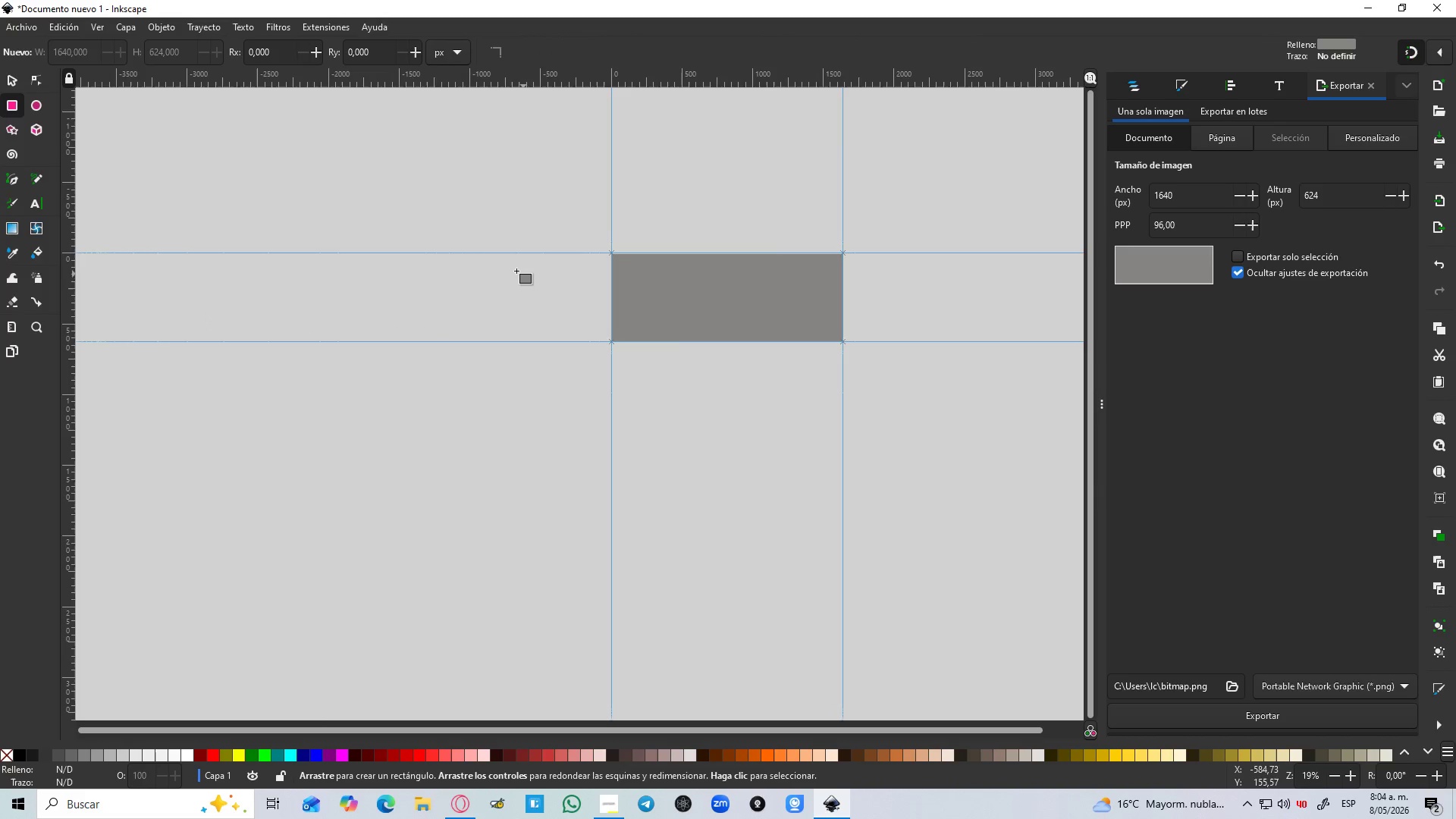 
left_click_drag(start_coordinate=[512, 268], to_coordinate=[548, 297])